 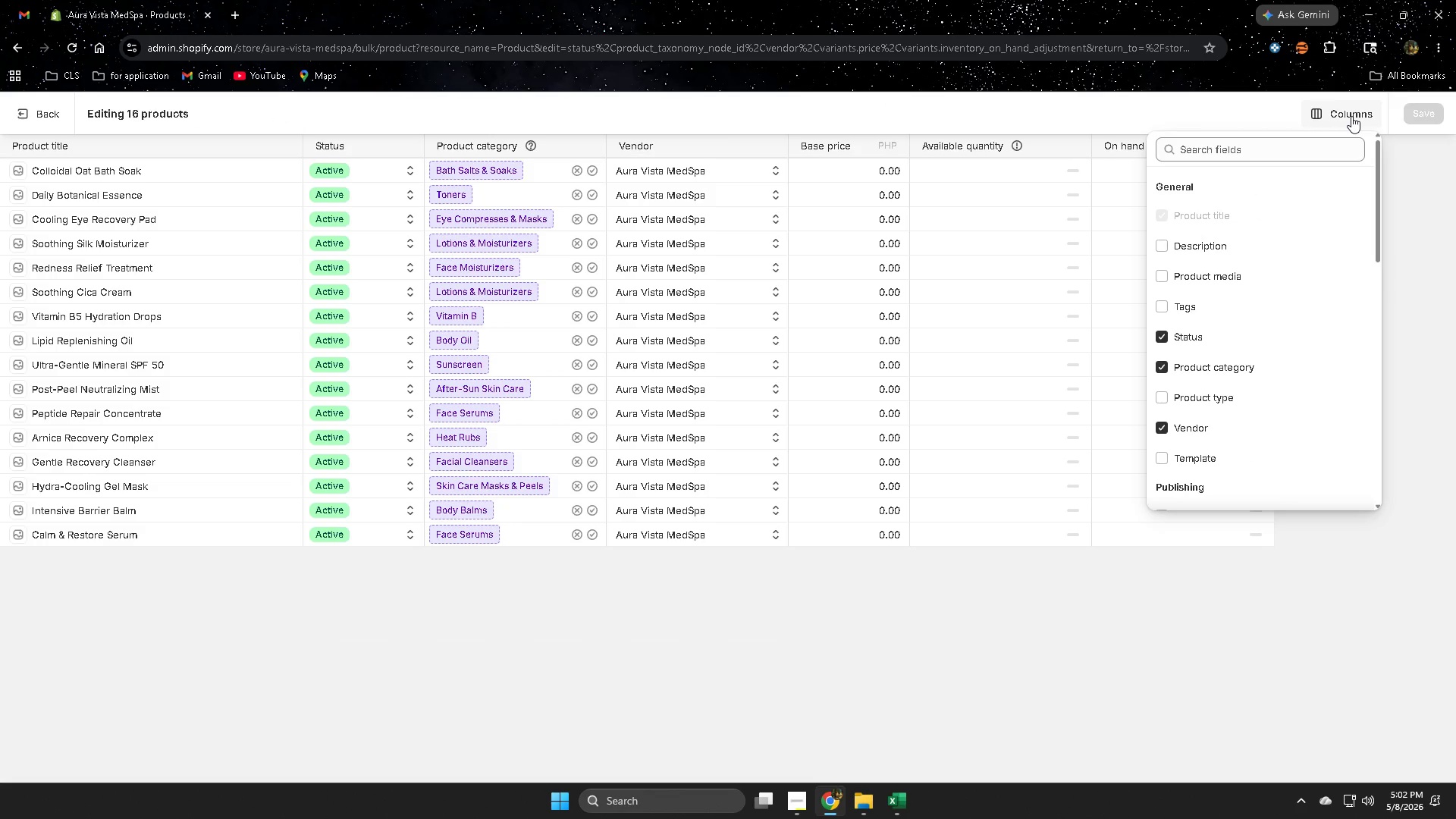 
scroll: coordinate [1290, 372], scroll_direction: down, amount: 7.0
 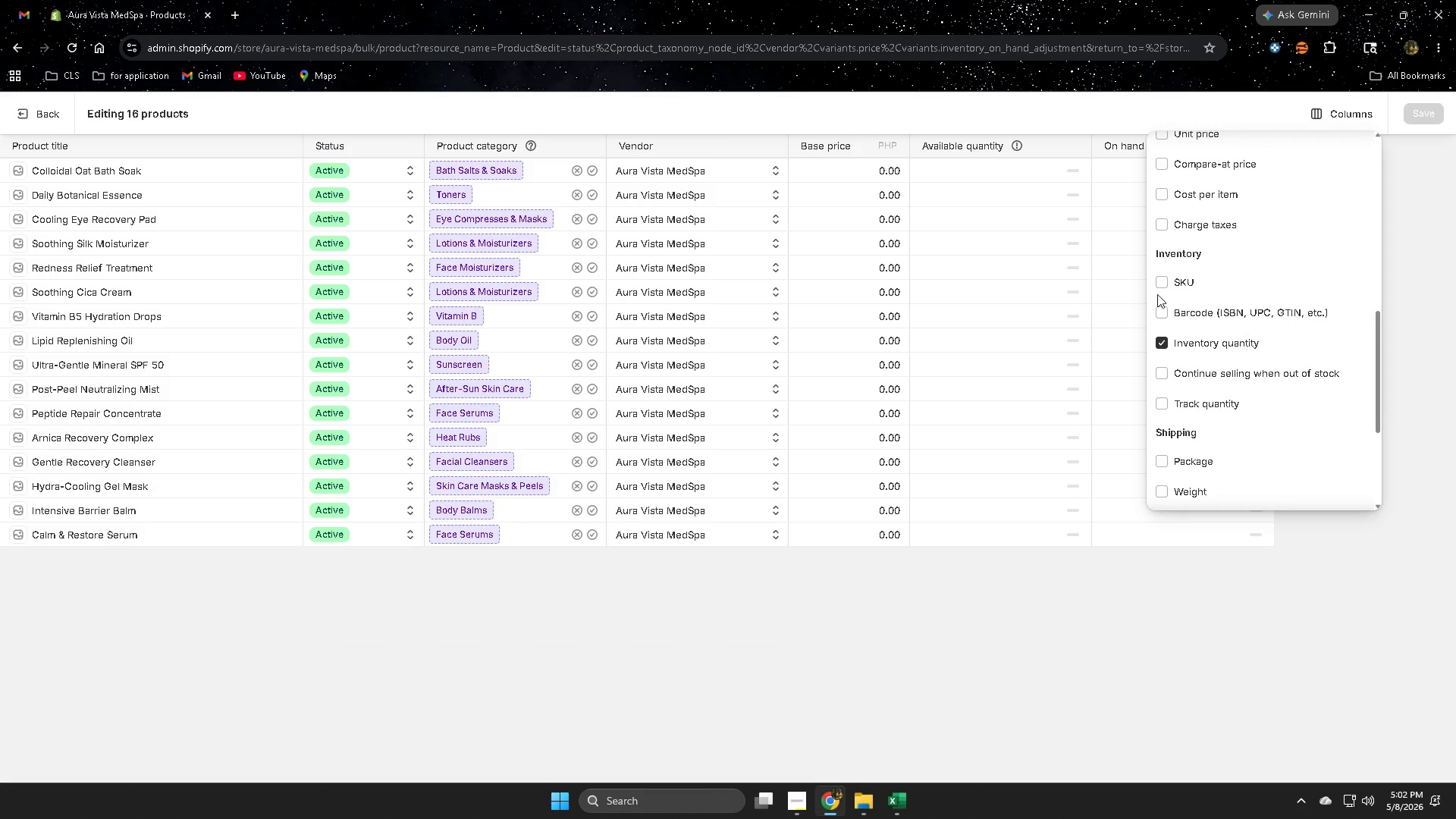 
left_click([1159, 283])
 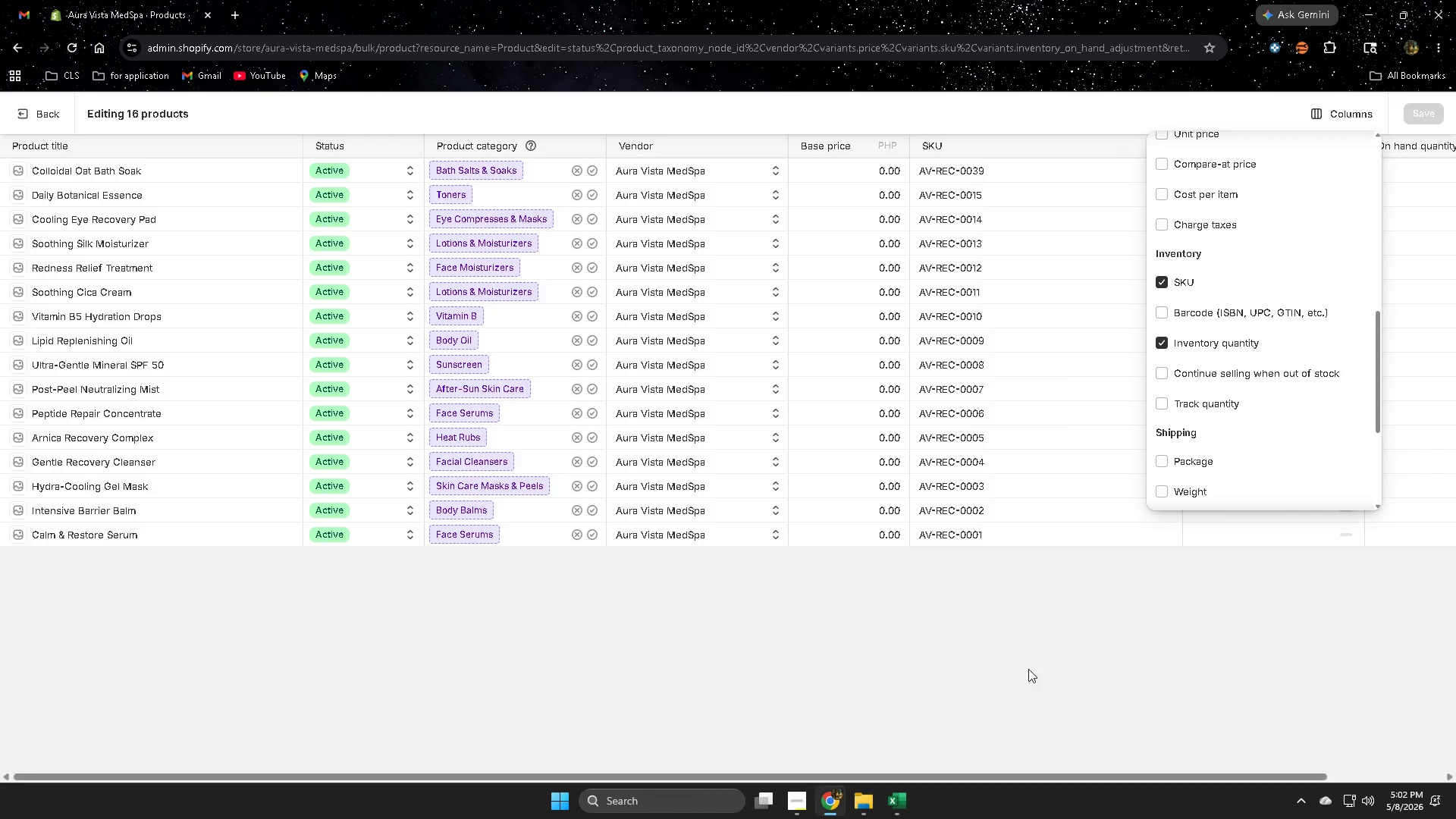 
left_click([1028, 667])
 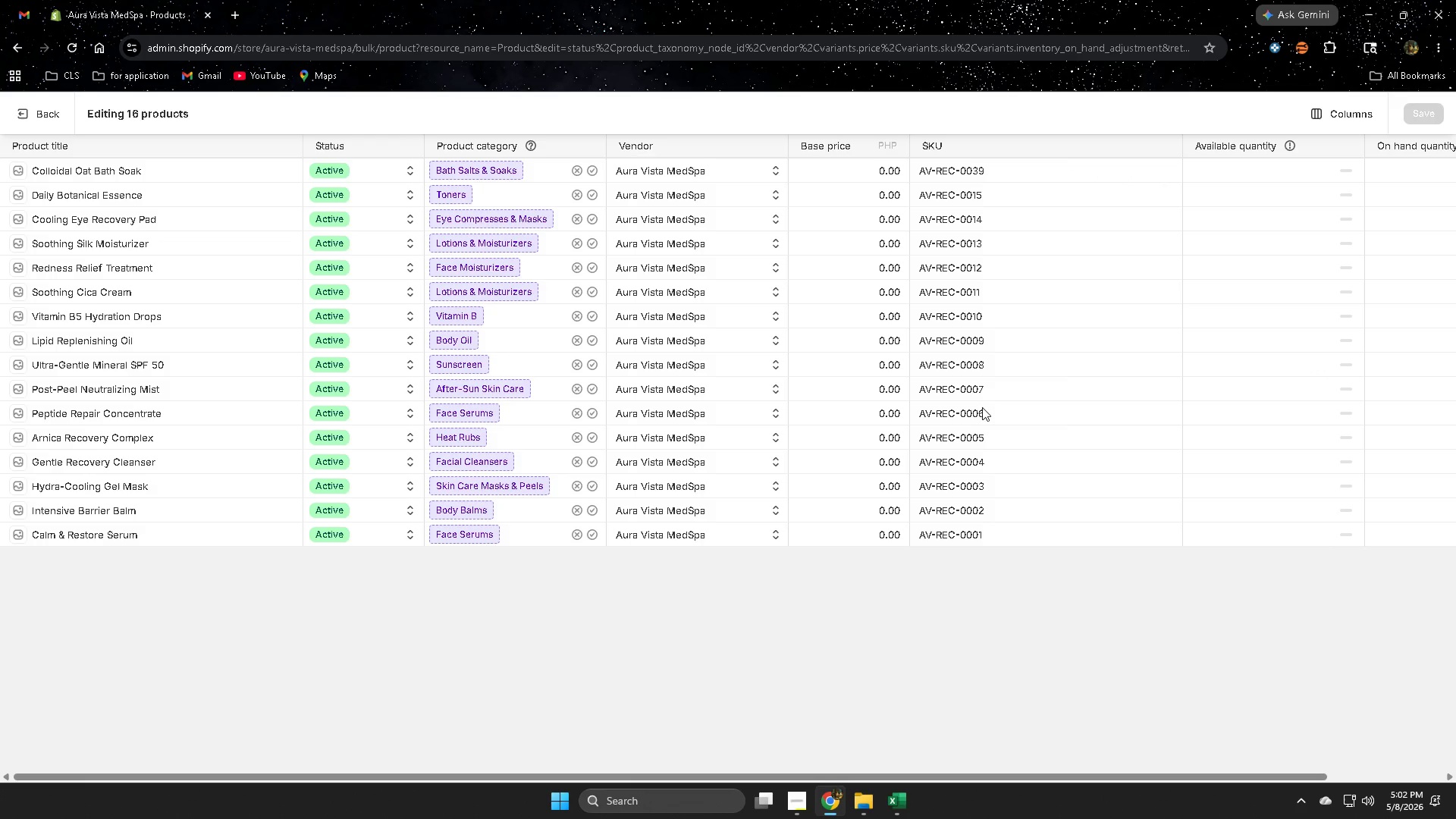 
wait(11.17)
 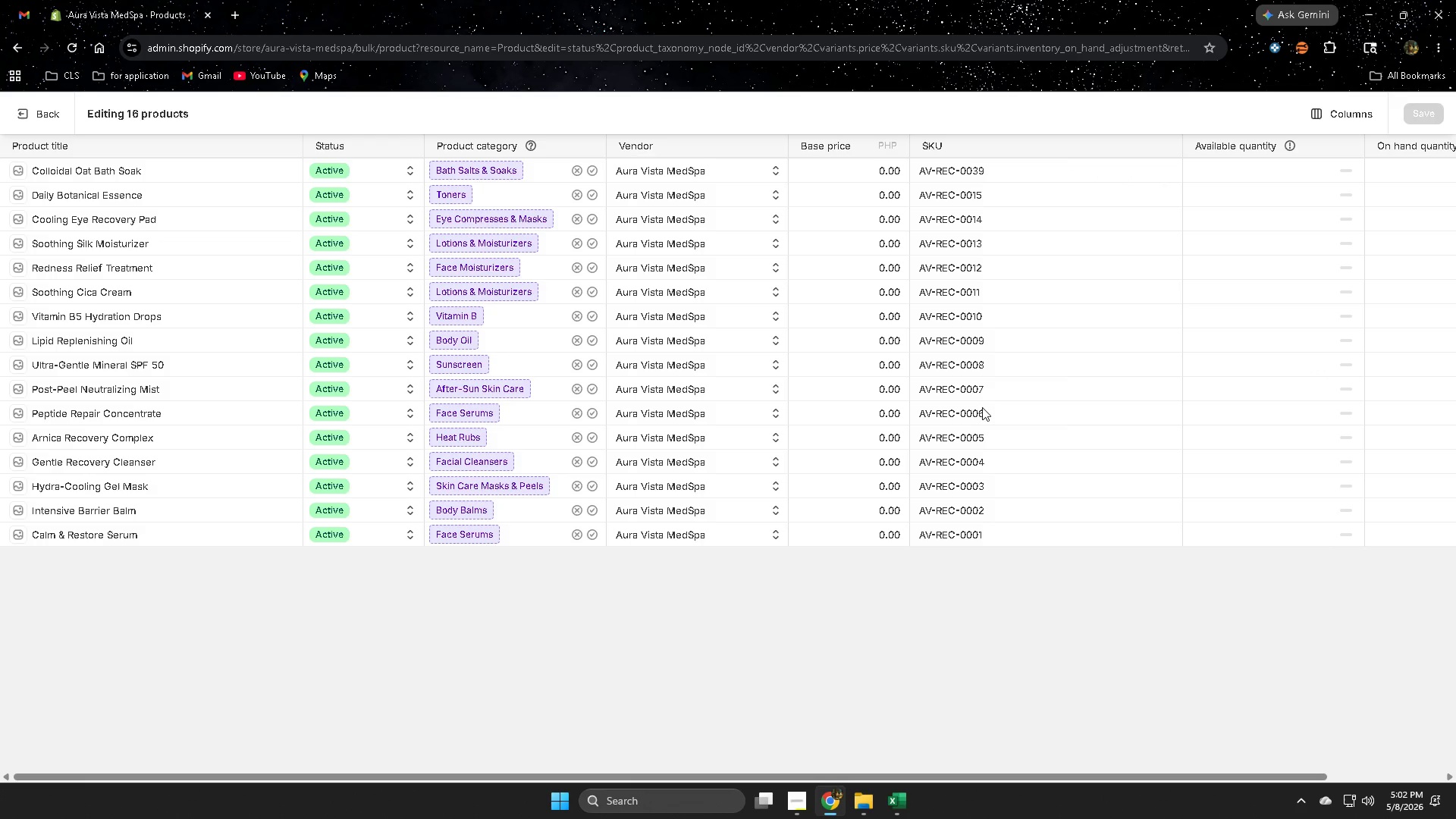 
scroll: coordinate [1078, 335], scroll_direction: up, amount: 1.0
 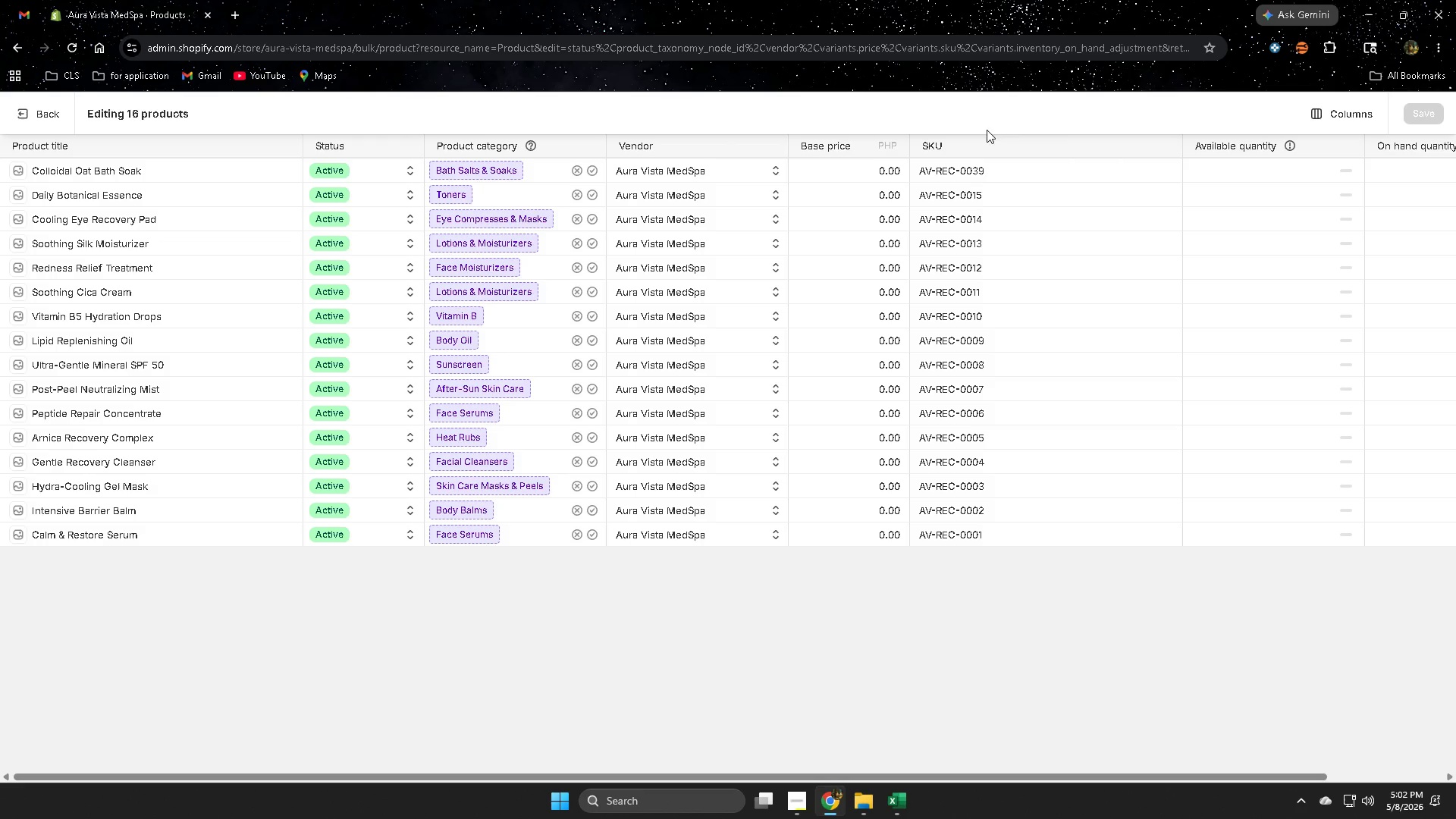 
double_click([961, 198])
 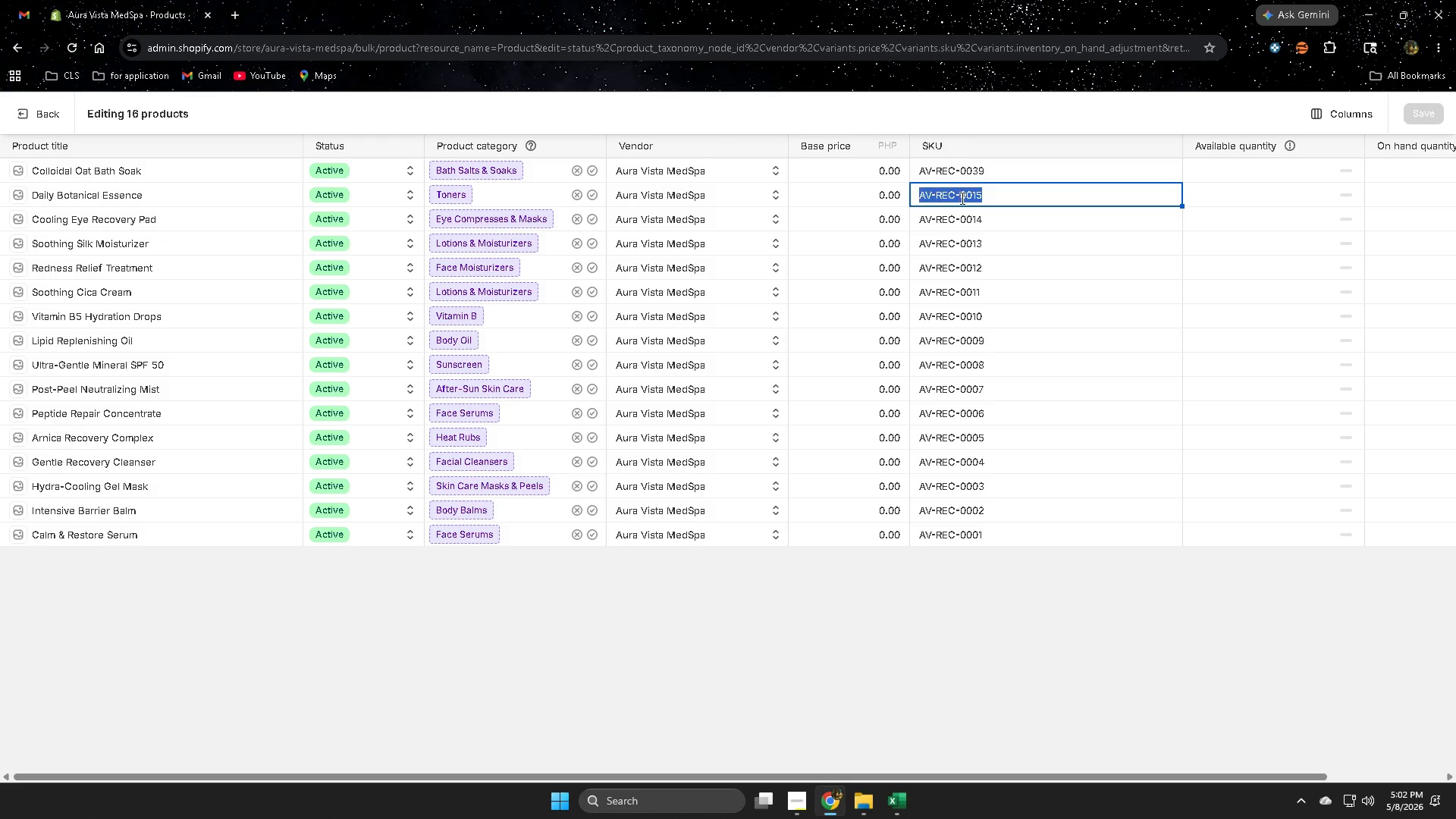 
triple_click([961, 198])
 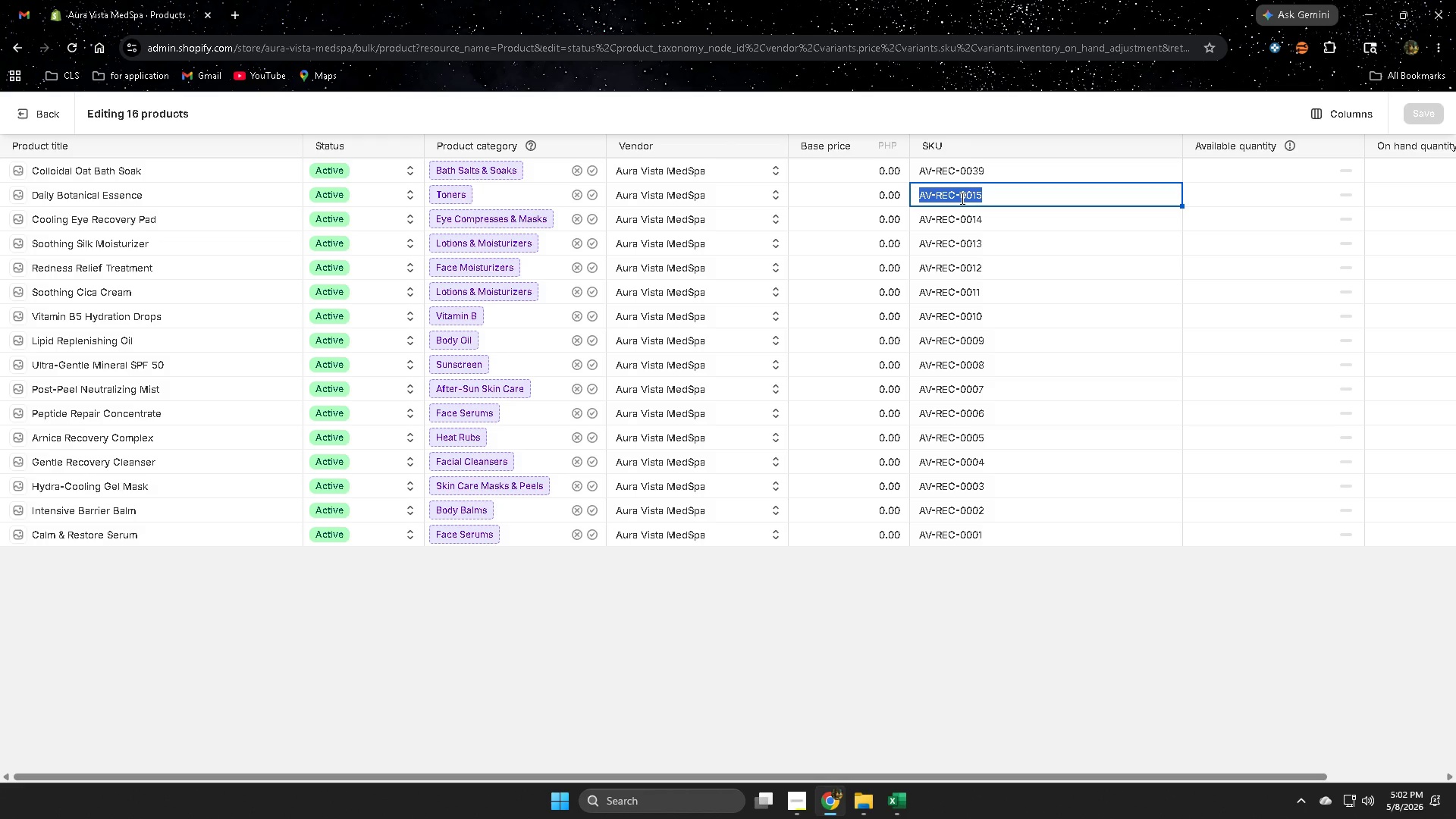 
key(Control+C)
 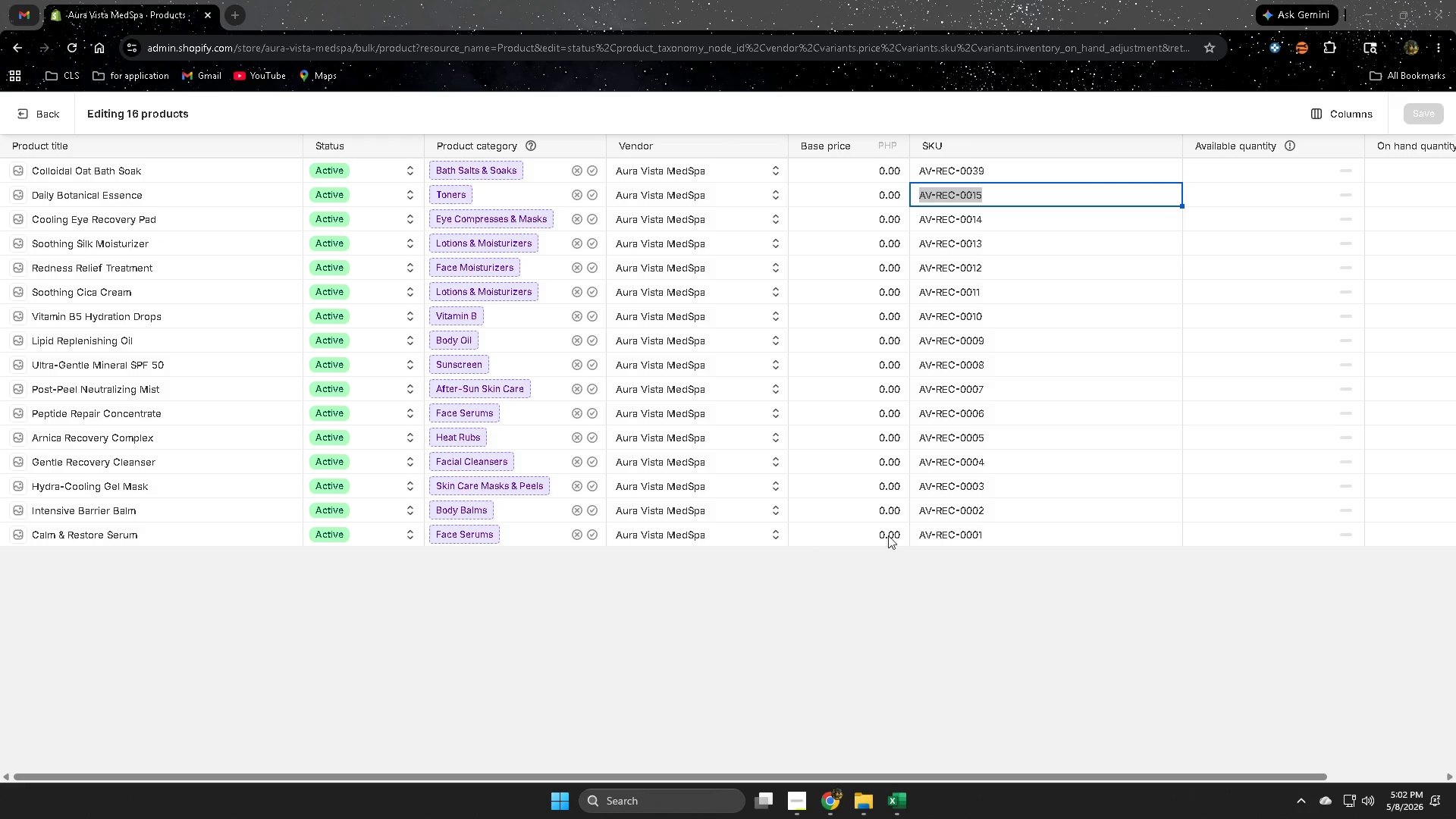 
left_click([903, 807])
 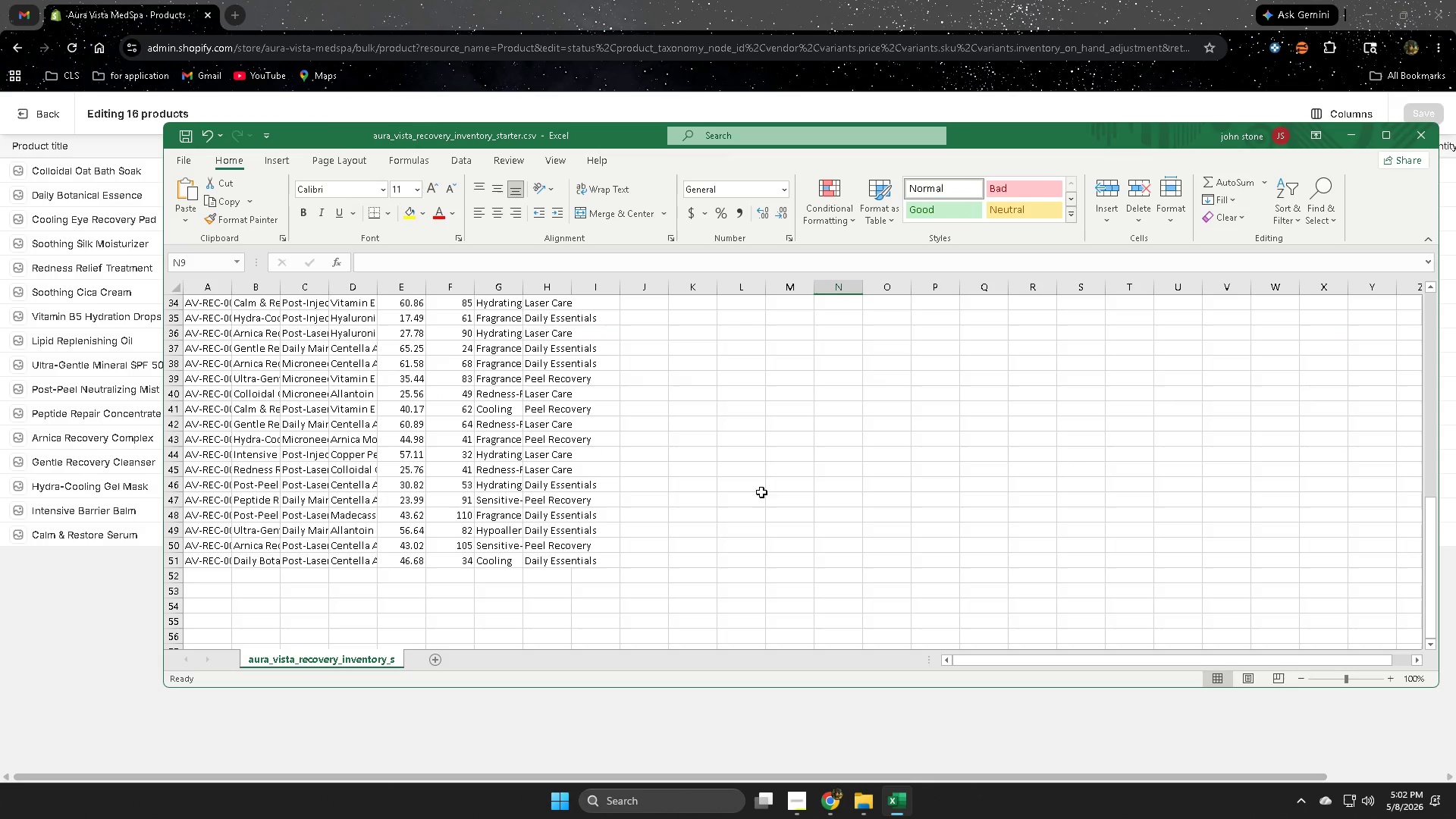 
left_click([719, 386])
 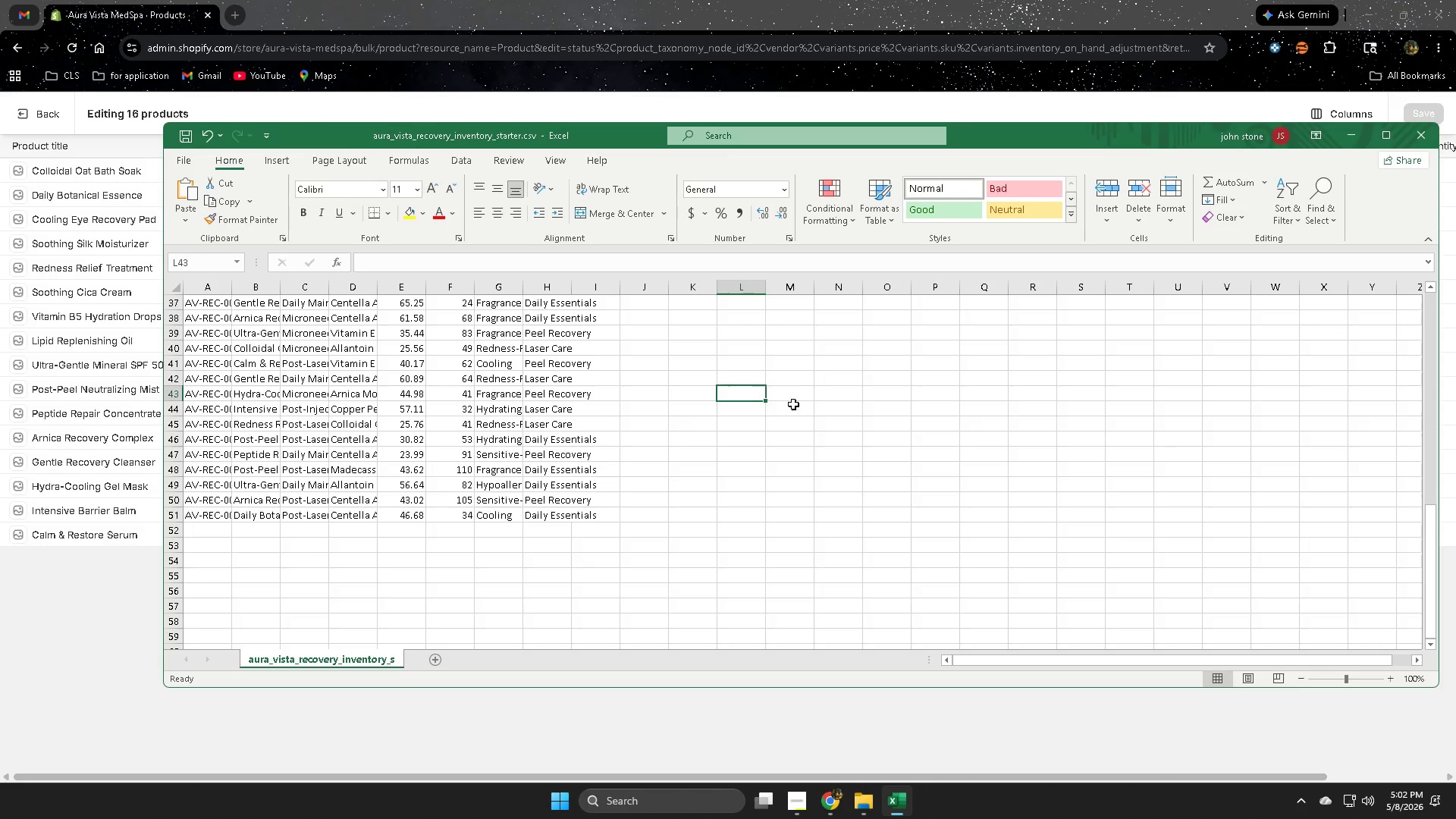 
scroll: coordinate [758, 482], scroll_direction: down, amount: 1.0
 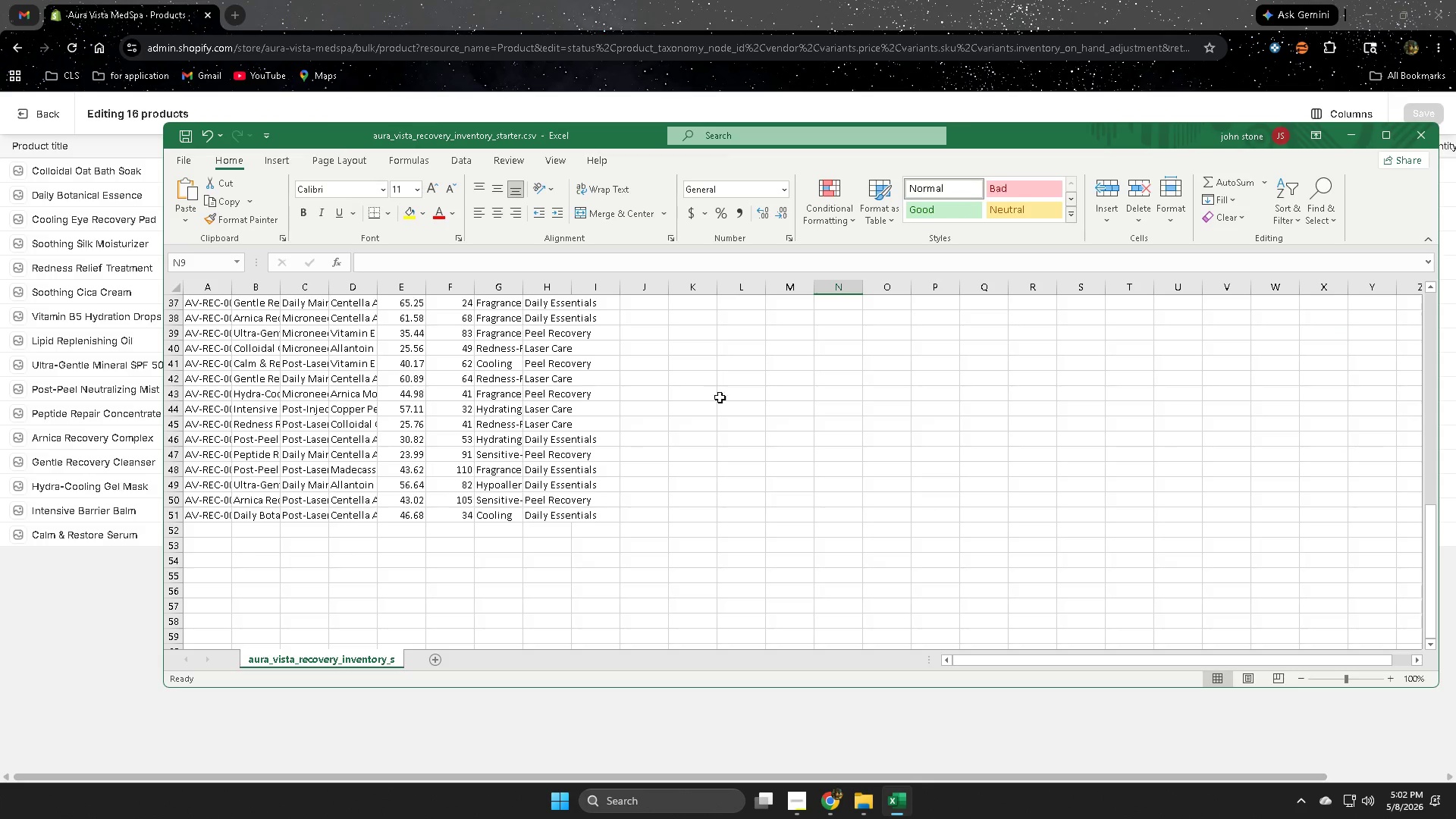 
key(Control+F)
 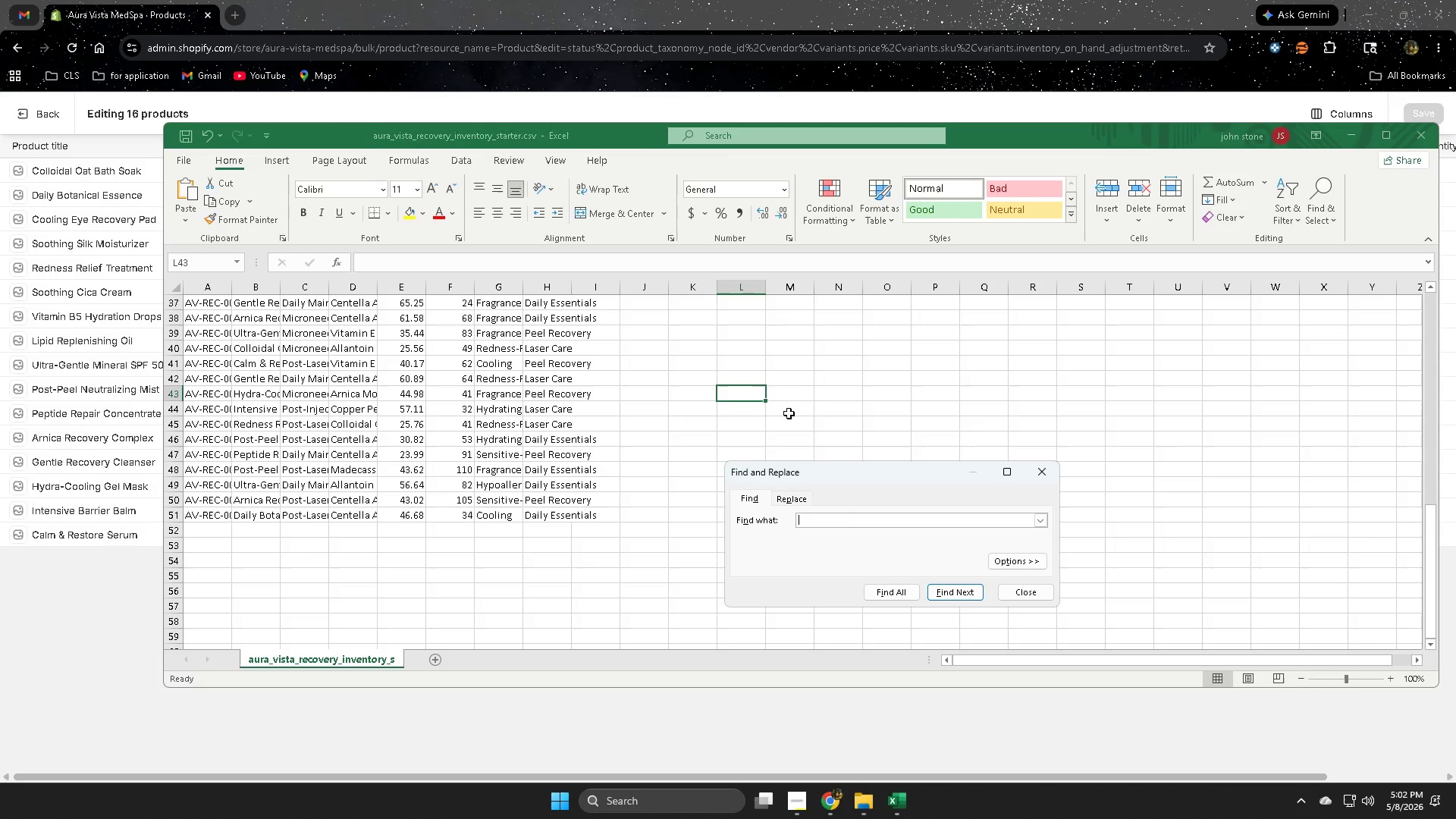 
key(Control+V)
 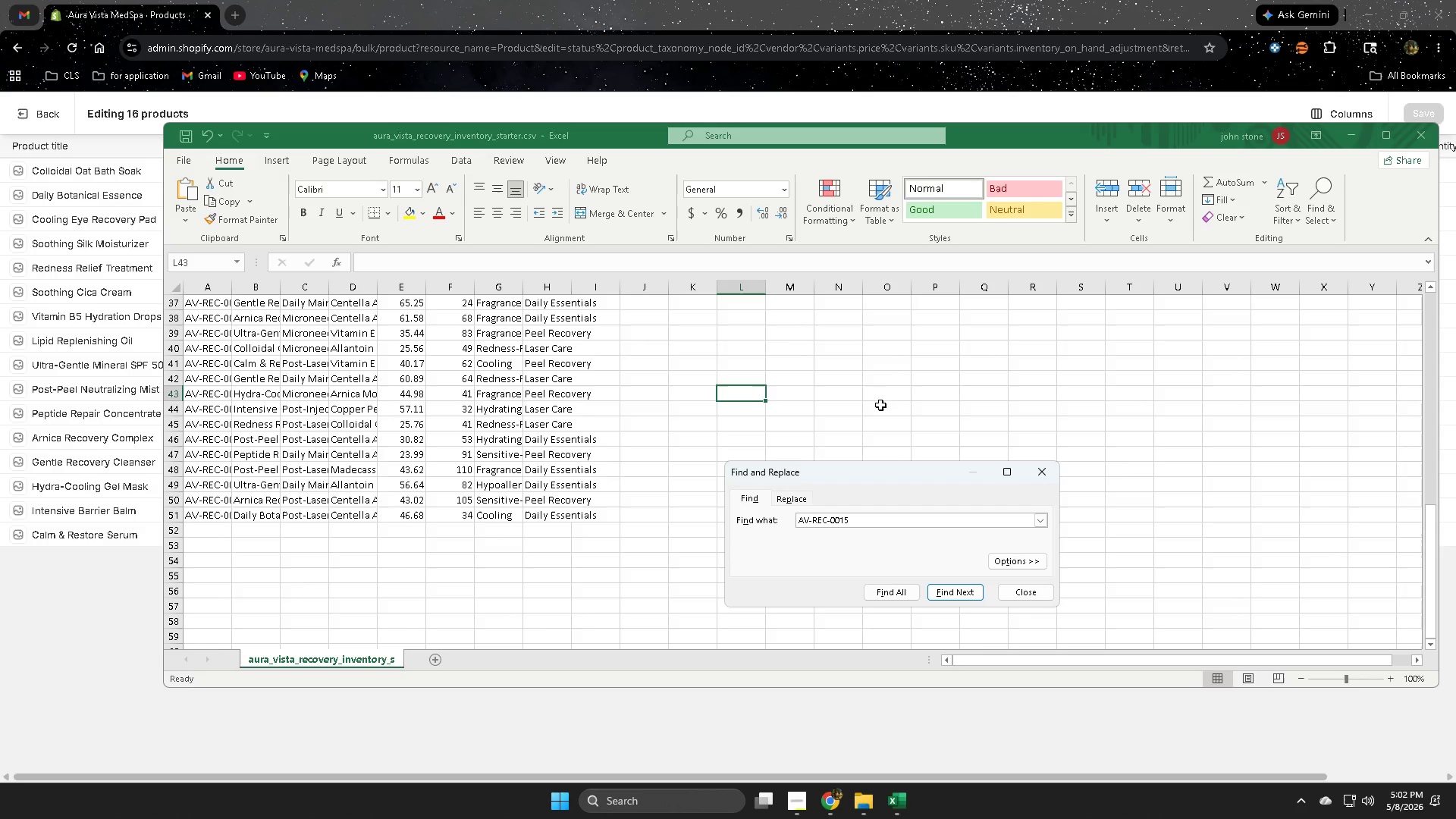 
key(Enter)
 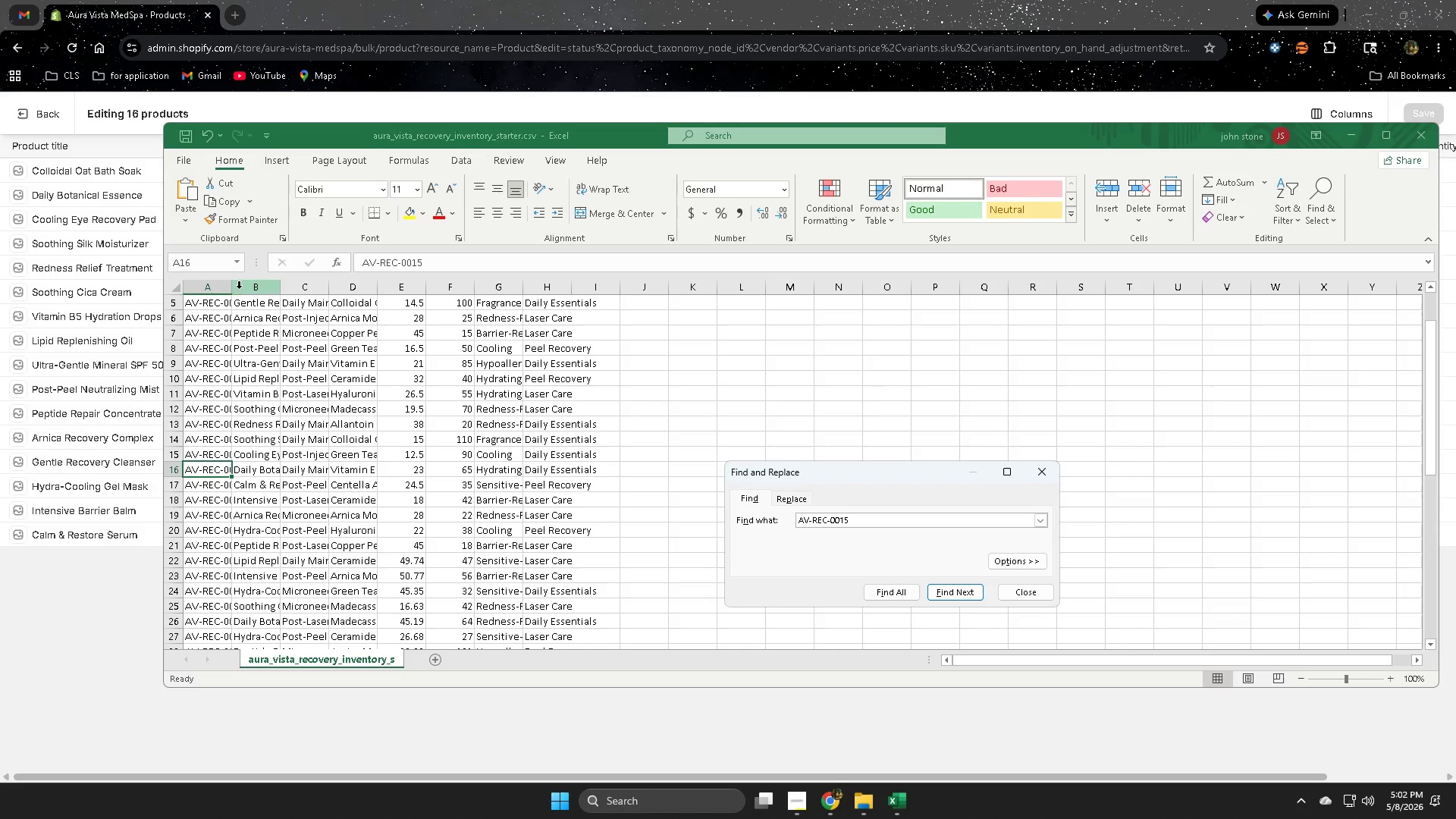 
left_click_drag(start_coordinate=[231, 286], to_coordinate=[271, 285])
 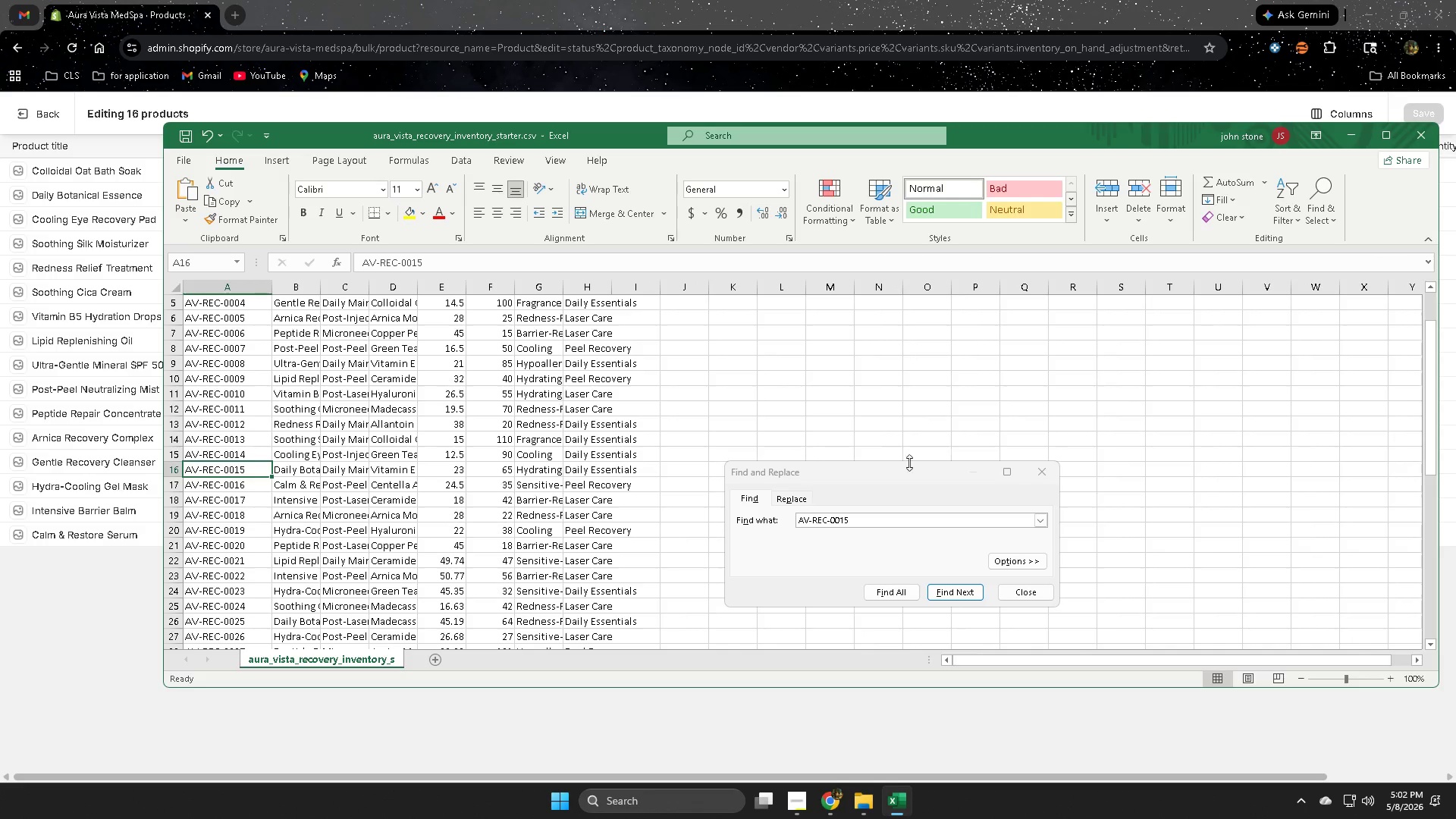 
scroll: coordinate [513, 474], scroll_direction: down, amount: 12.0
 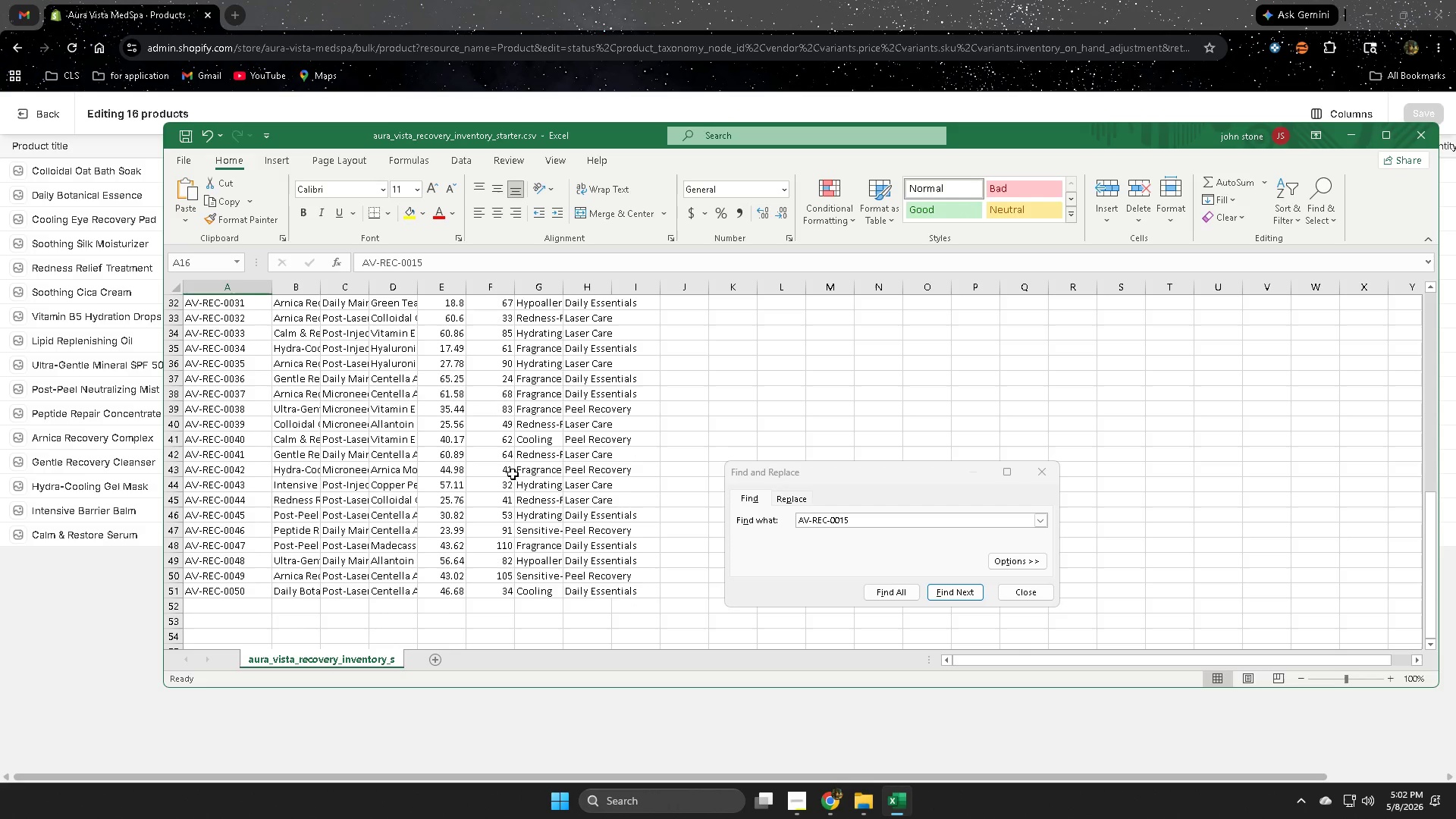 
scroll: coordinate [513, 474], scroll_direction: up, amount: 1.0
 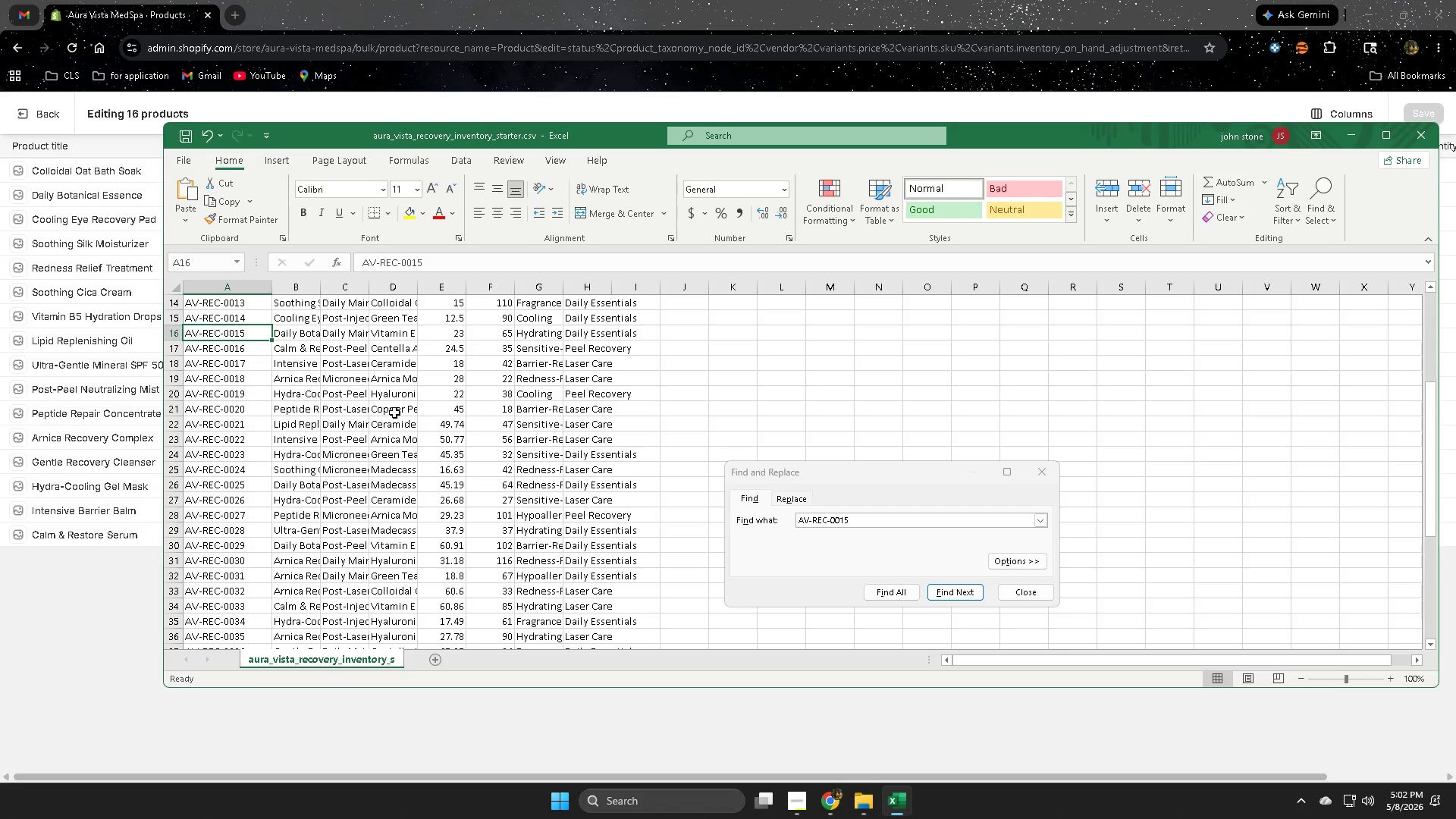 
wait(5.5)
 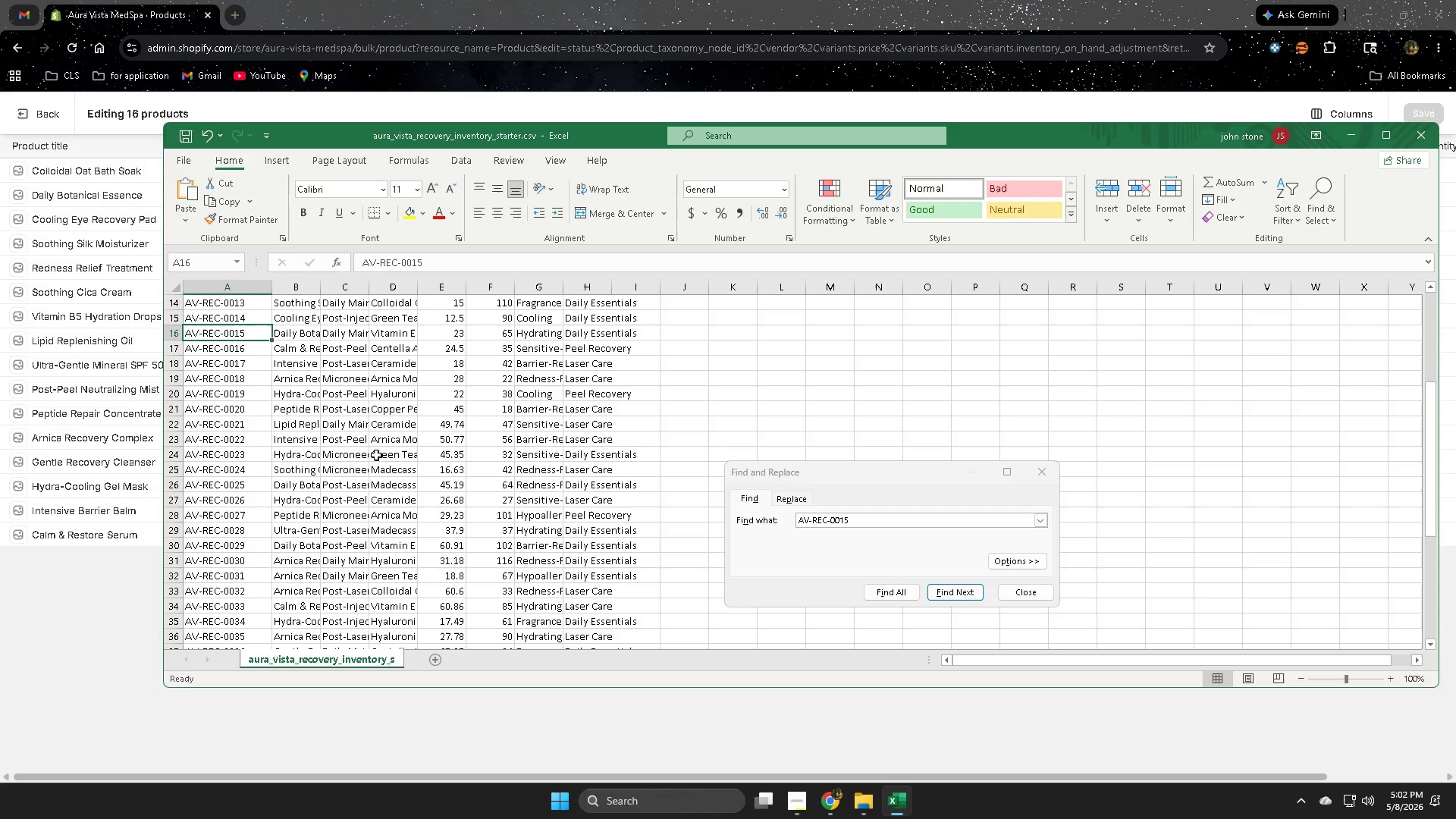 
scroll: coordinate [455, 546], scroll_direction: up, amount: 5.0
 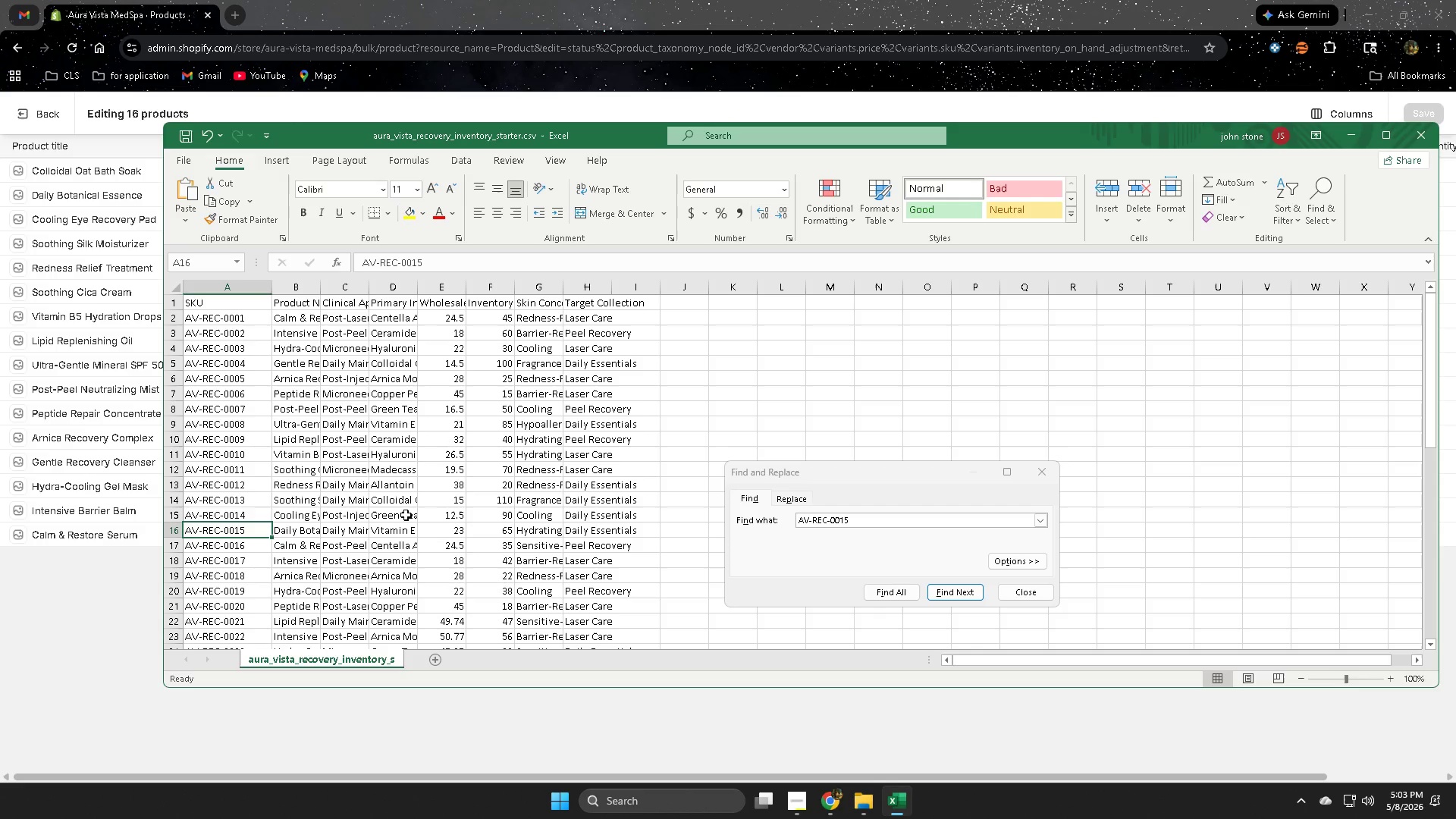 
wait(5.68)
 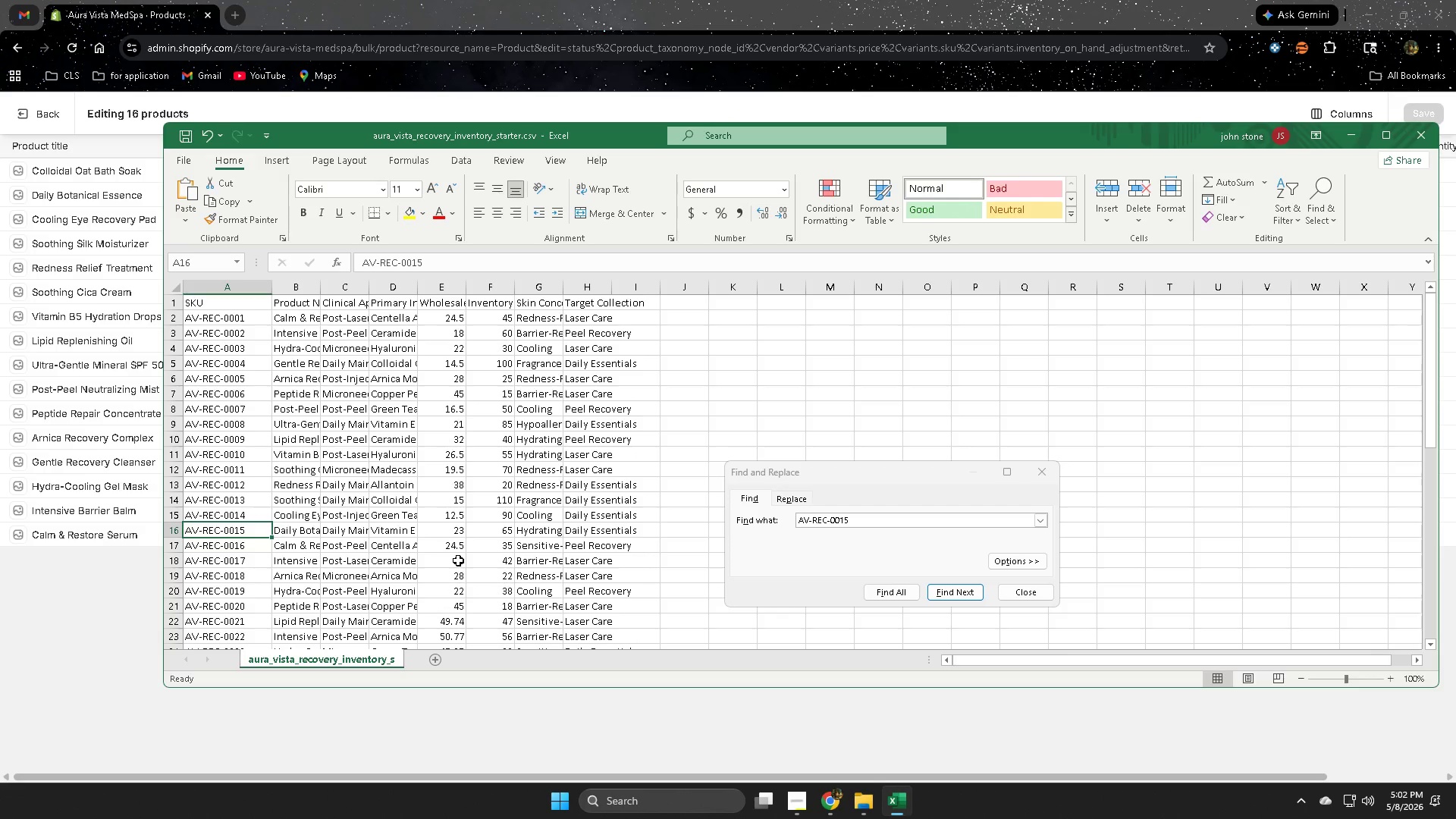 
scroll: coordinate [354, 539], scroll_direction: down, amount: 6.0
 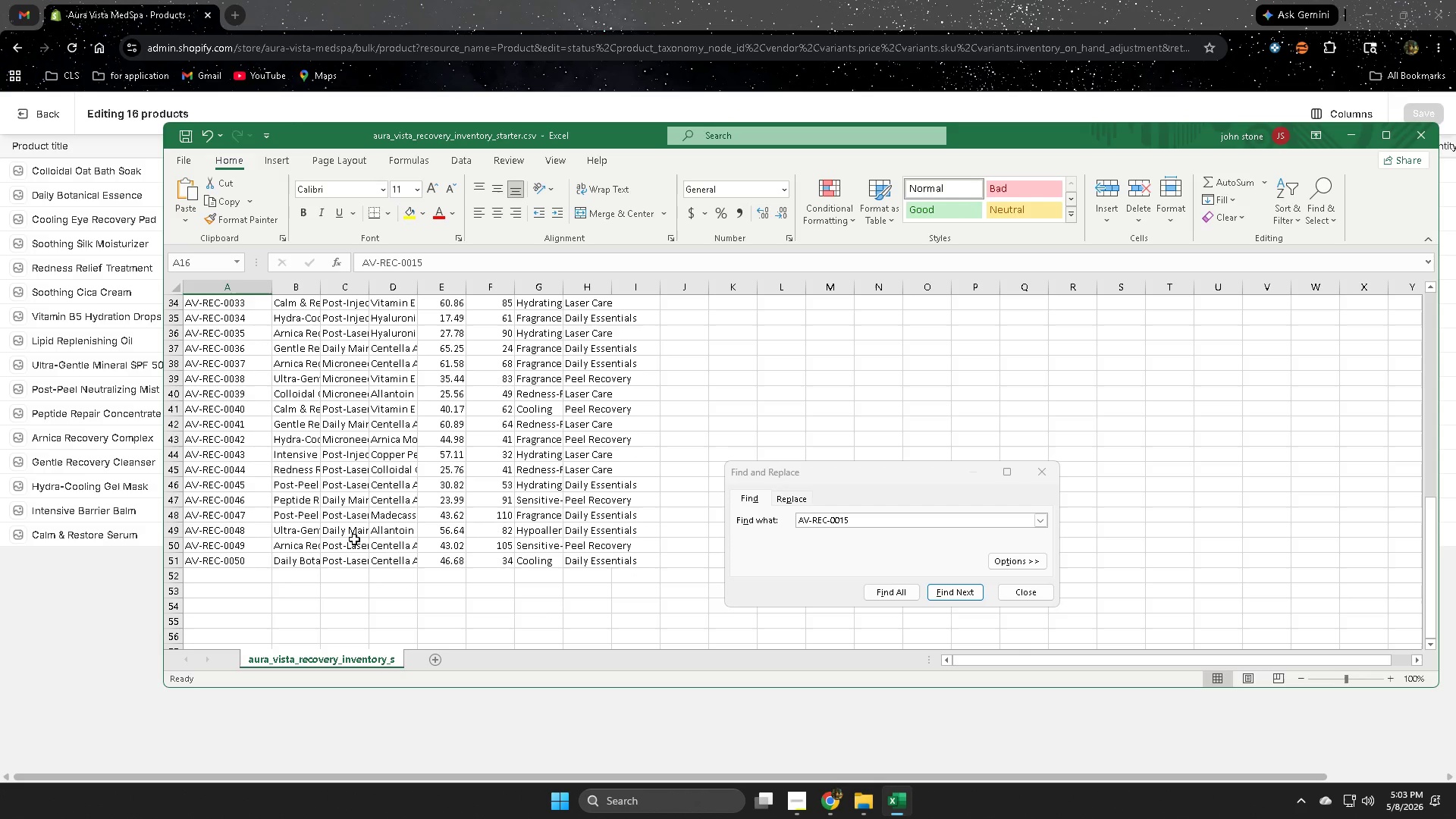 
scroll: coordinate [354, 539], scroll_direction: up, amount: 12.0
 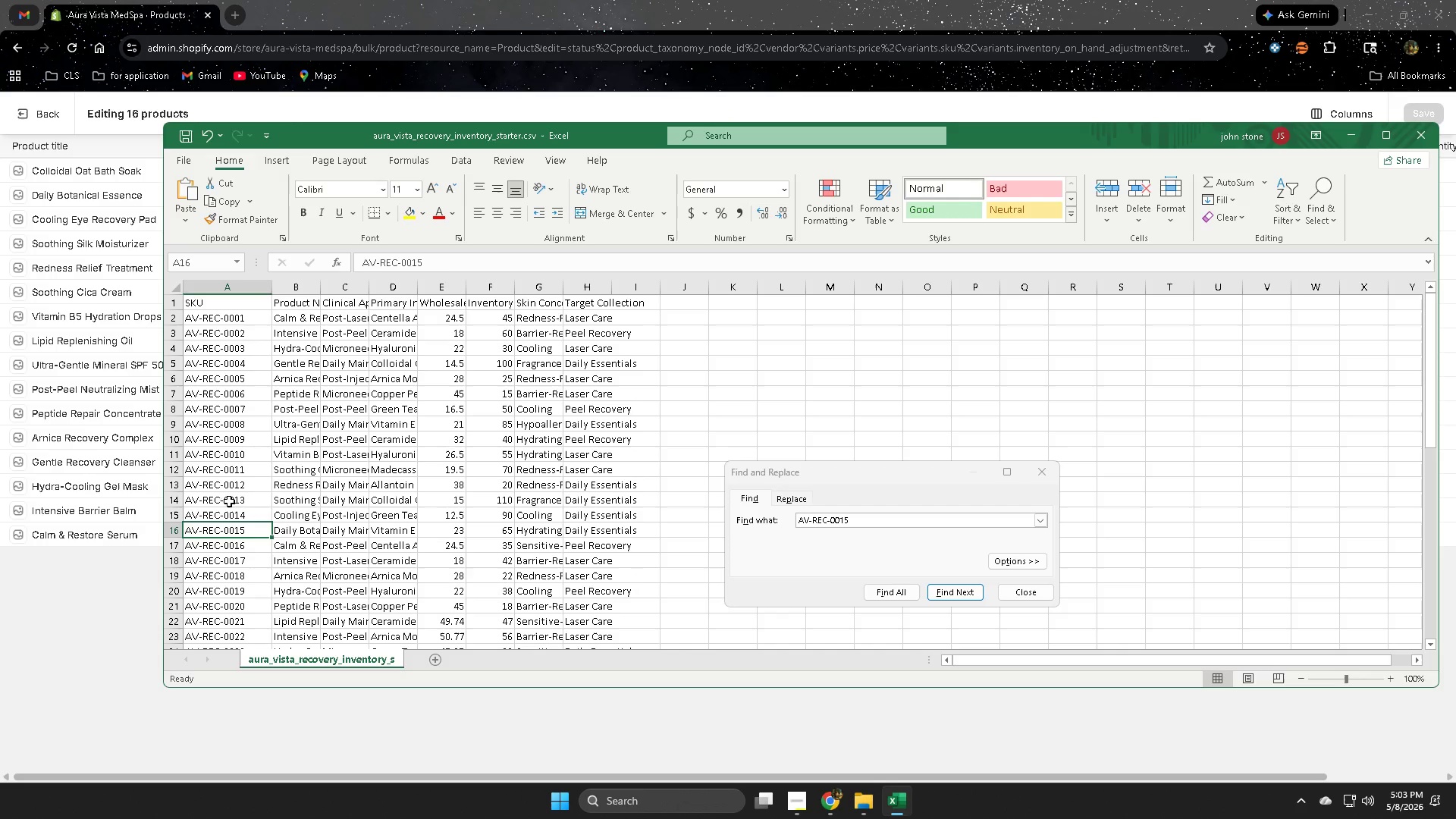 
left_click([413, 216])
 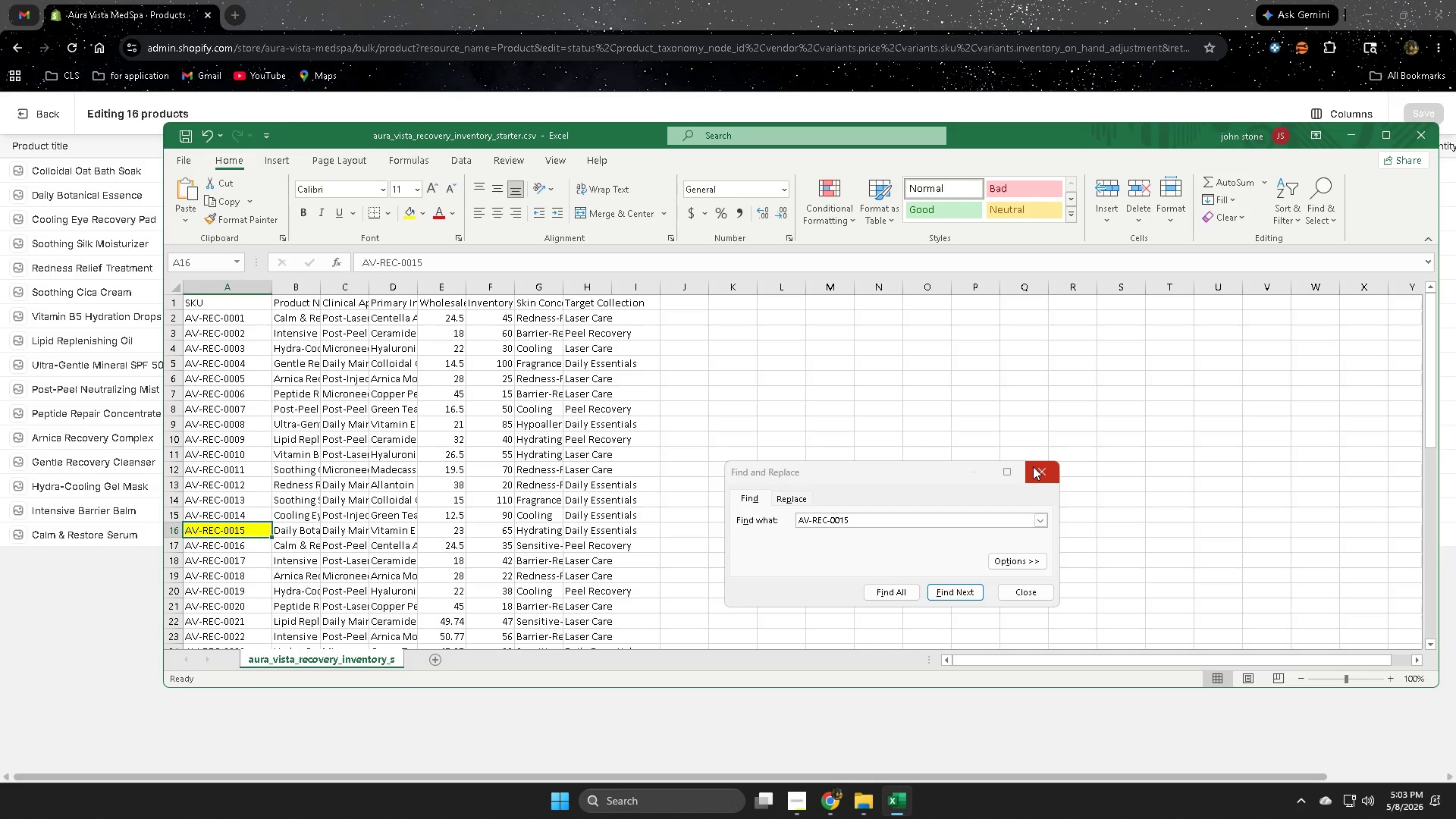 
left_click([1033, 466])